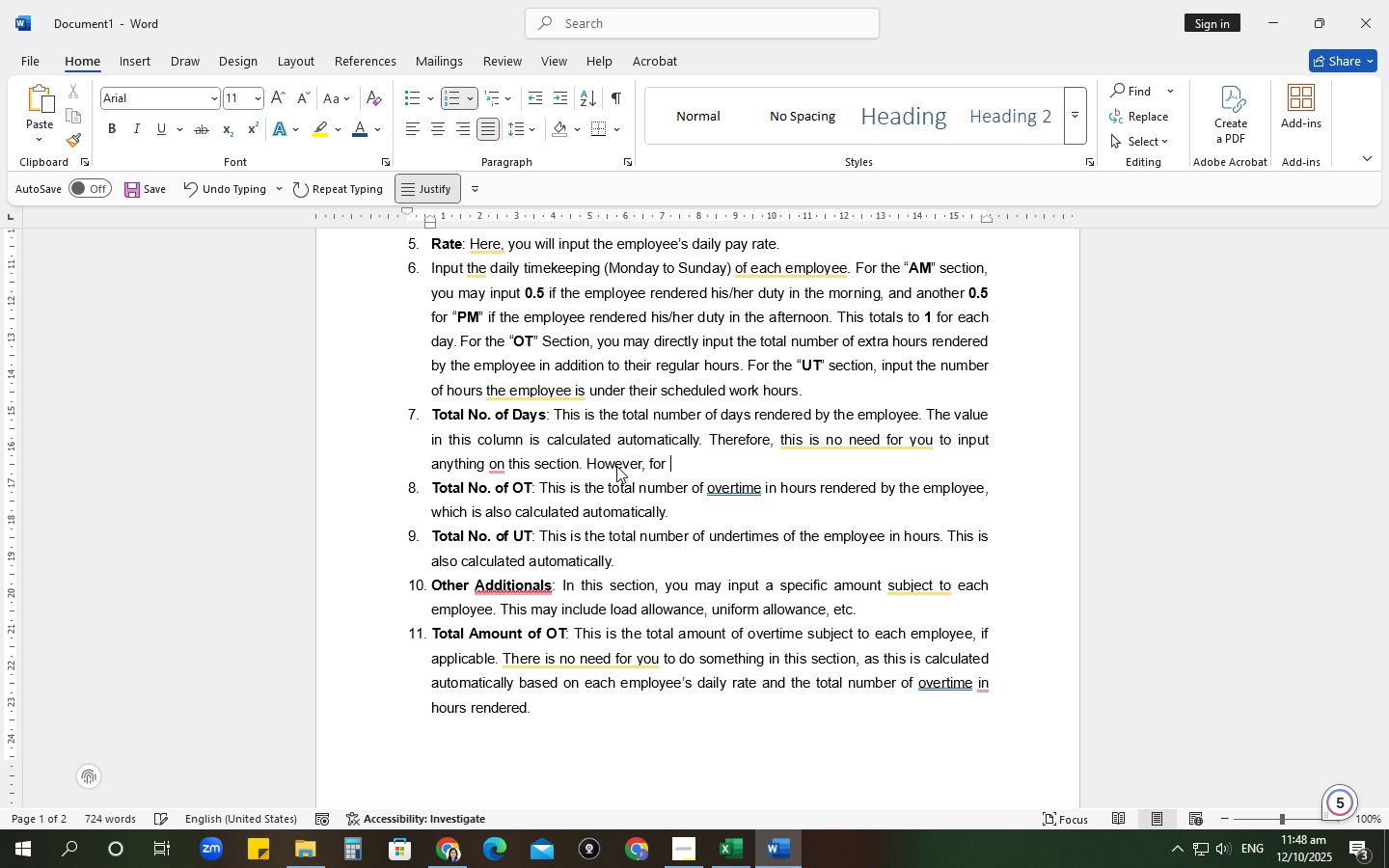 
key(Backspace)
 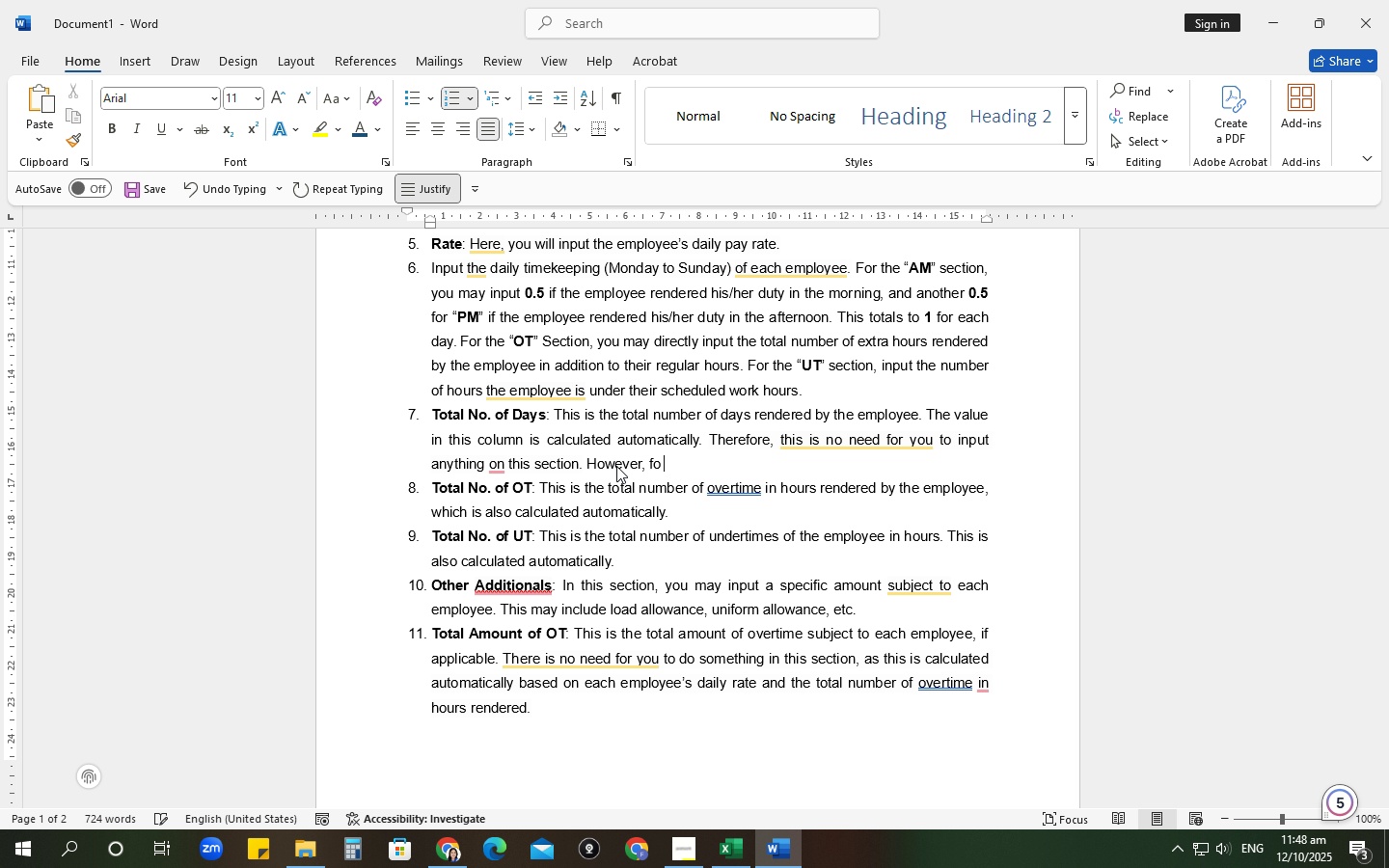 
hold_key(key=Backspace, duration=0.43)
 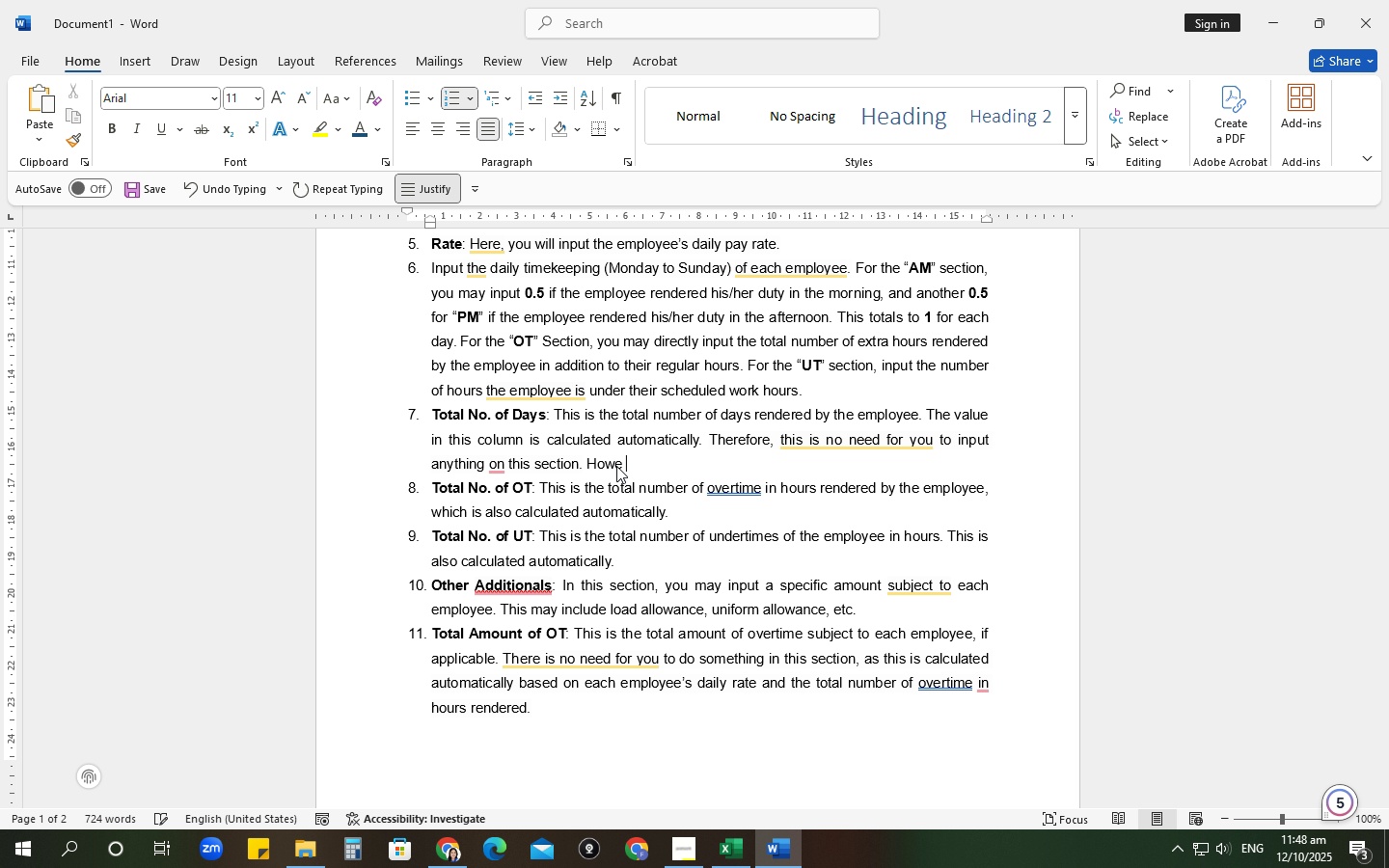 
key(Backspace)
 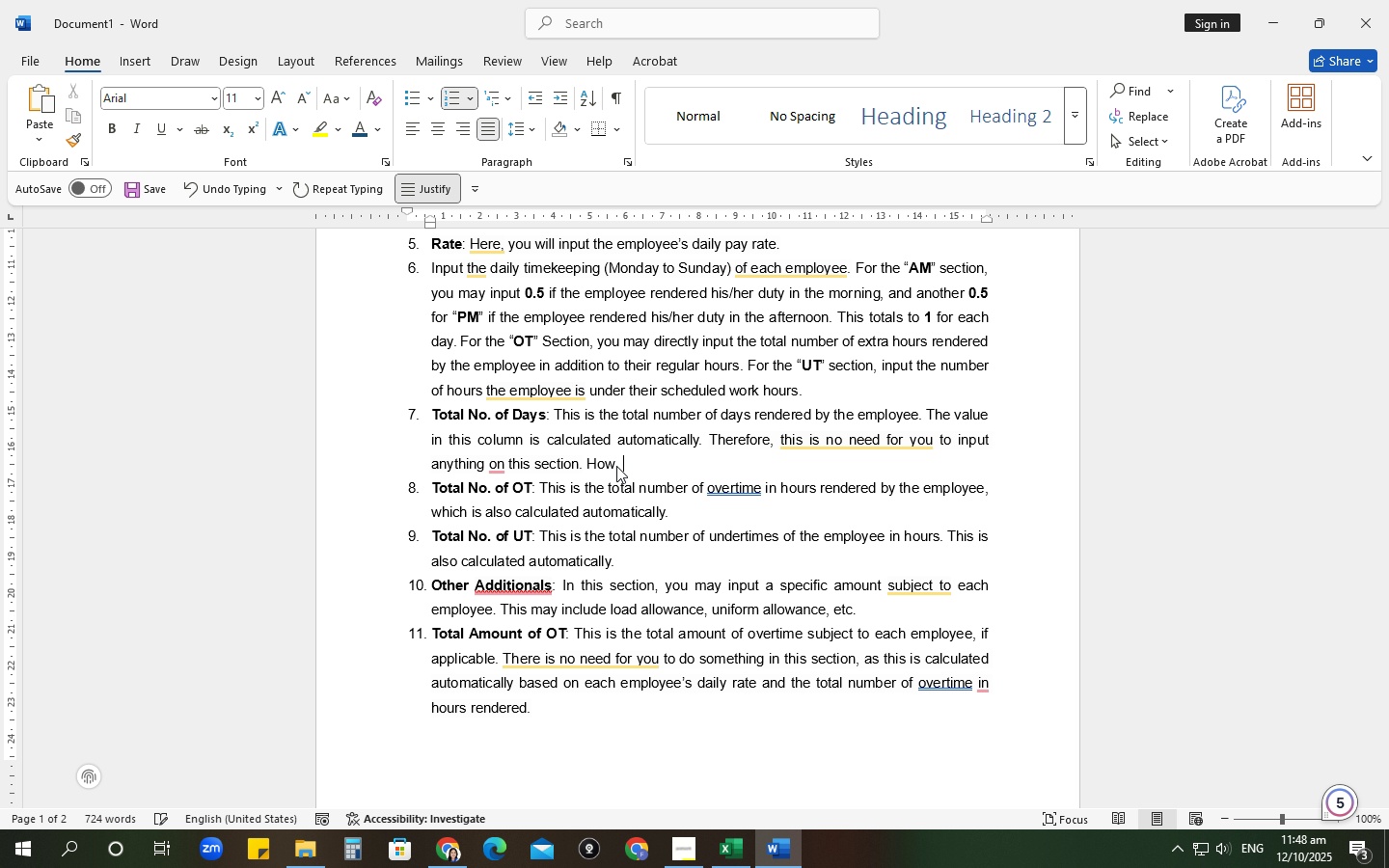 
key(Backspace)
 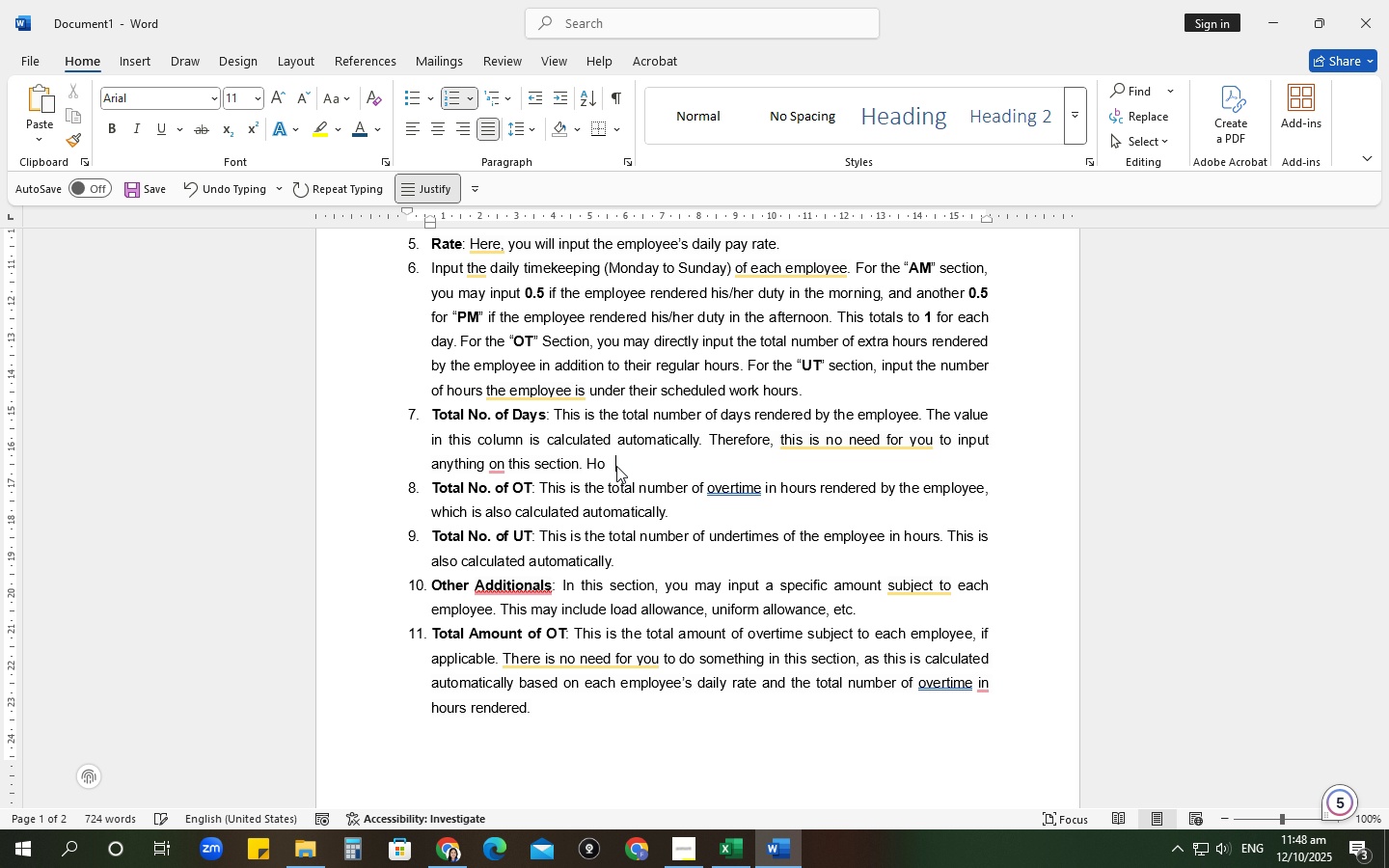 
key(Backspace)
 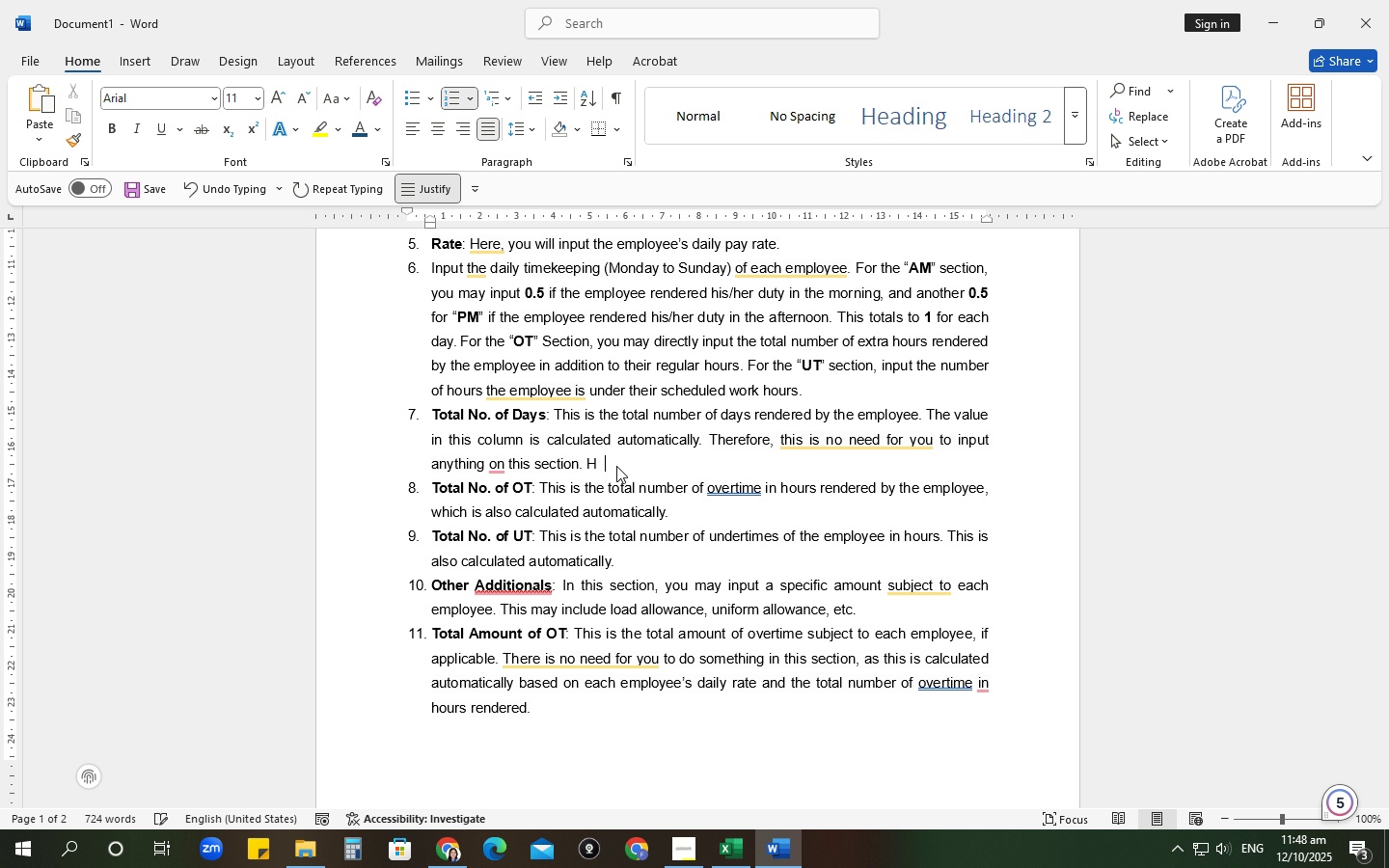 
key(Backspace)
 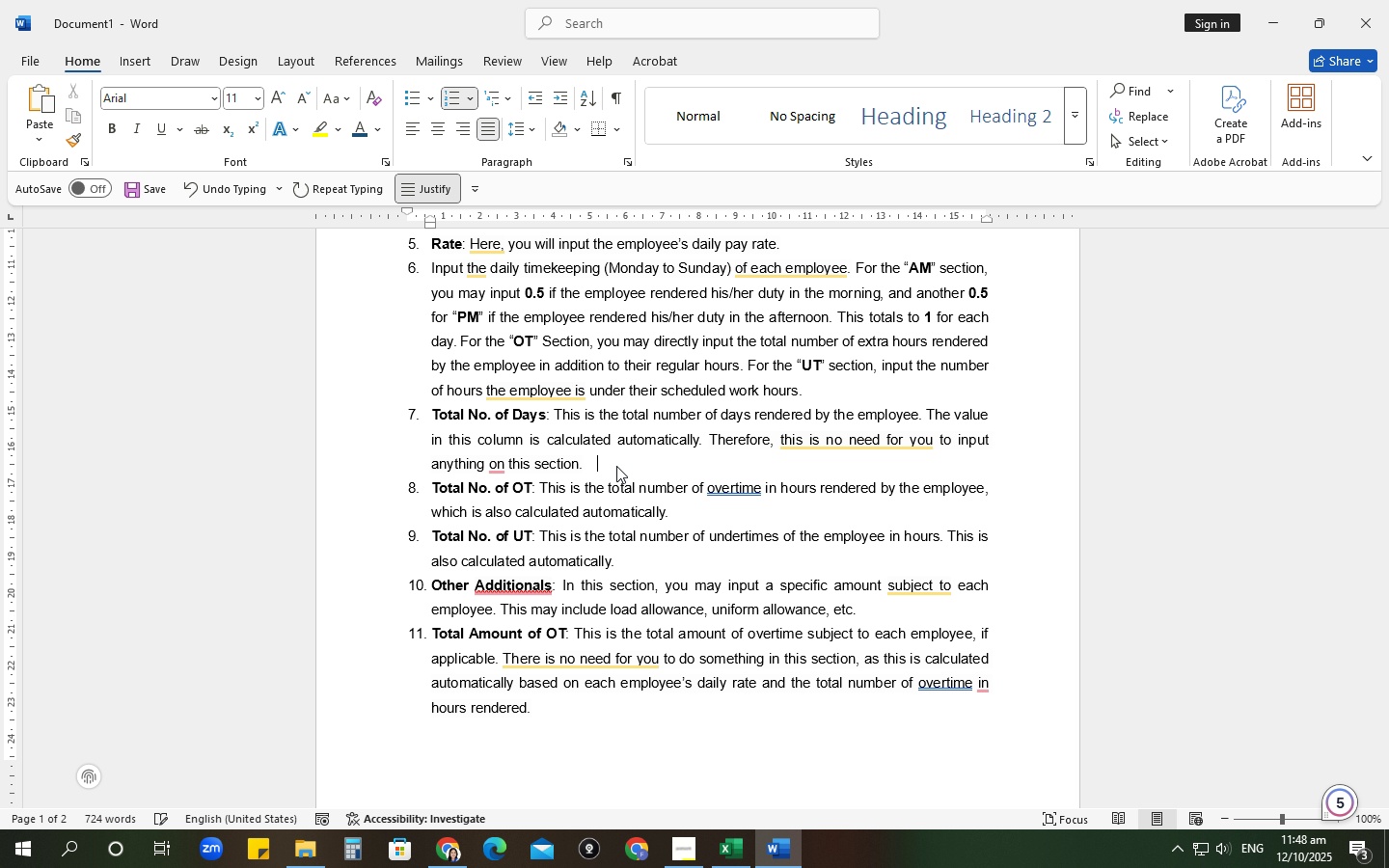 
key(Backspace)
 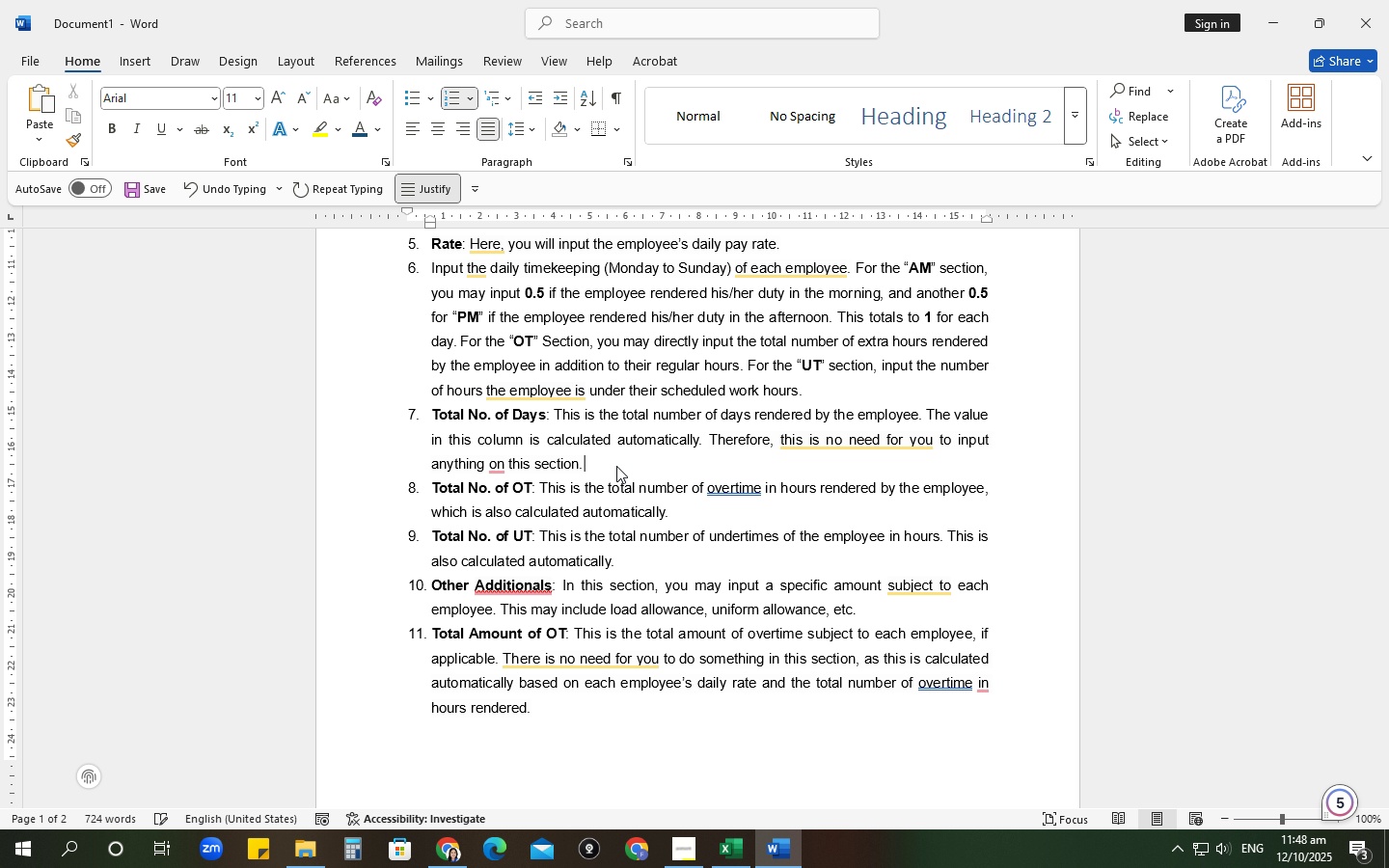 
key(Backspace)
 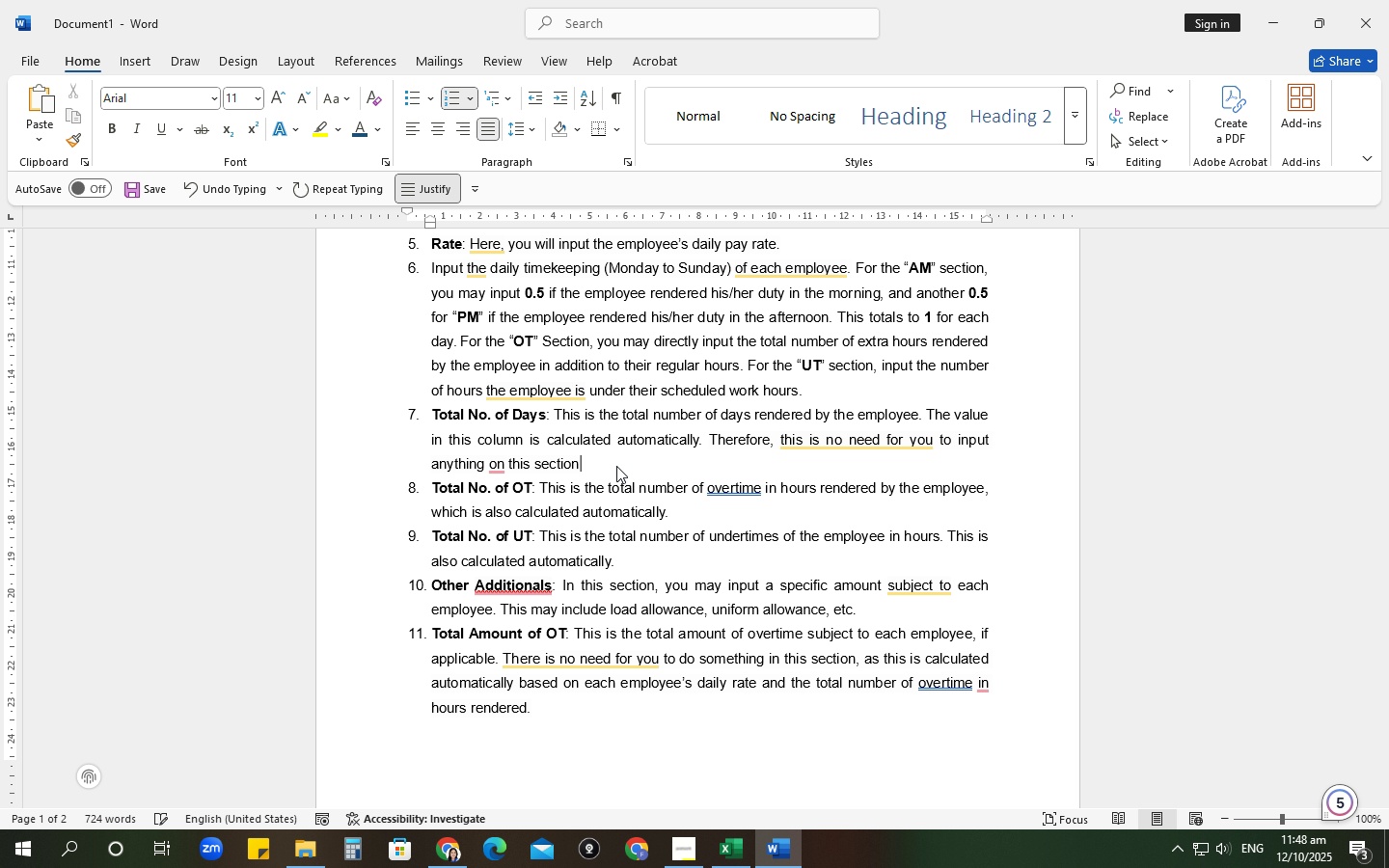 
key(Backspace)
 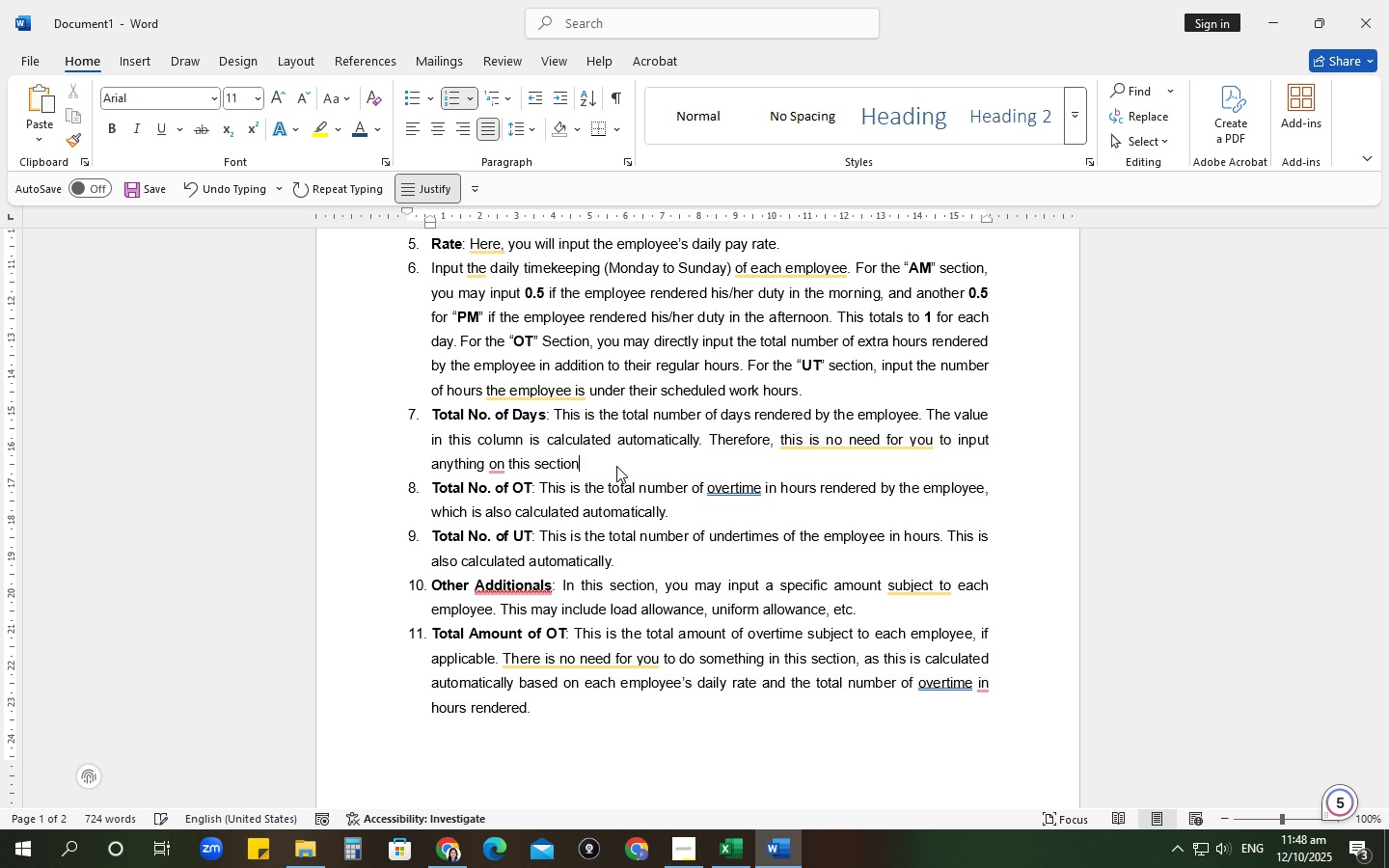 
key(Period)
 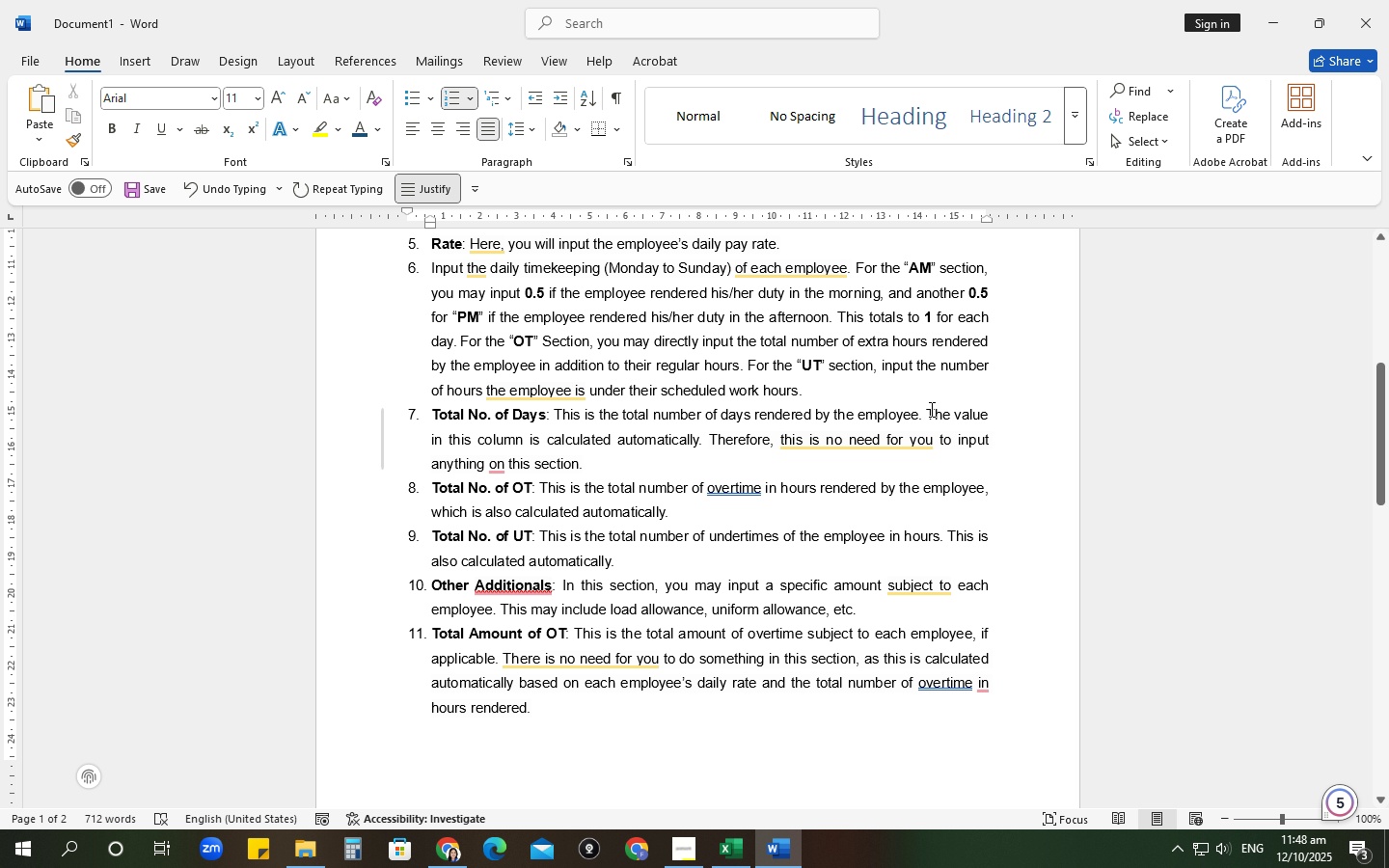 
left_click([928, 409])
 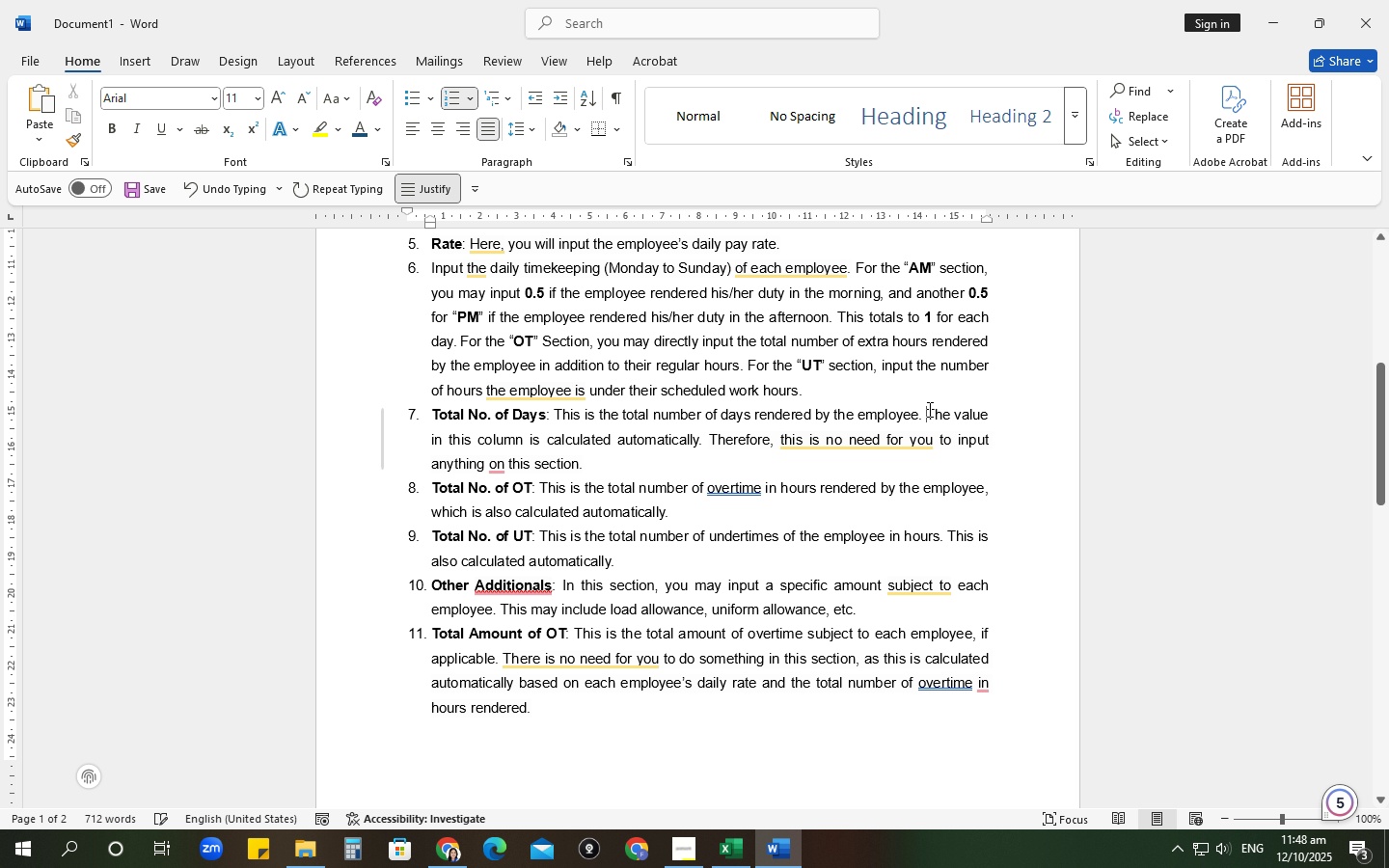 
type(This section is calucated to)
key(Backspace)
type(hrough sumpp)
key(Backspace)
key(Backspace)
type(ming up al )
key(Backspace)
type(l the values is "AN)
key(Backspace)
key(Backspace)
key(Backspace)
key(Backspace)
key(Backspace)
key(Backspace)
type(under "AM" and "PM". )